 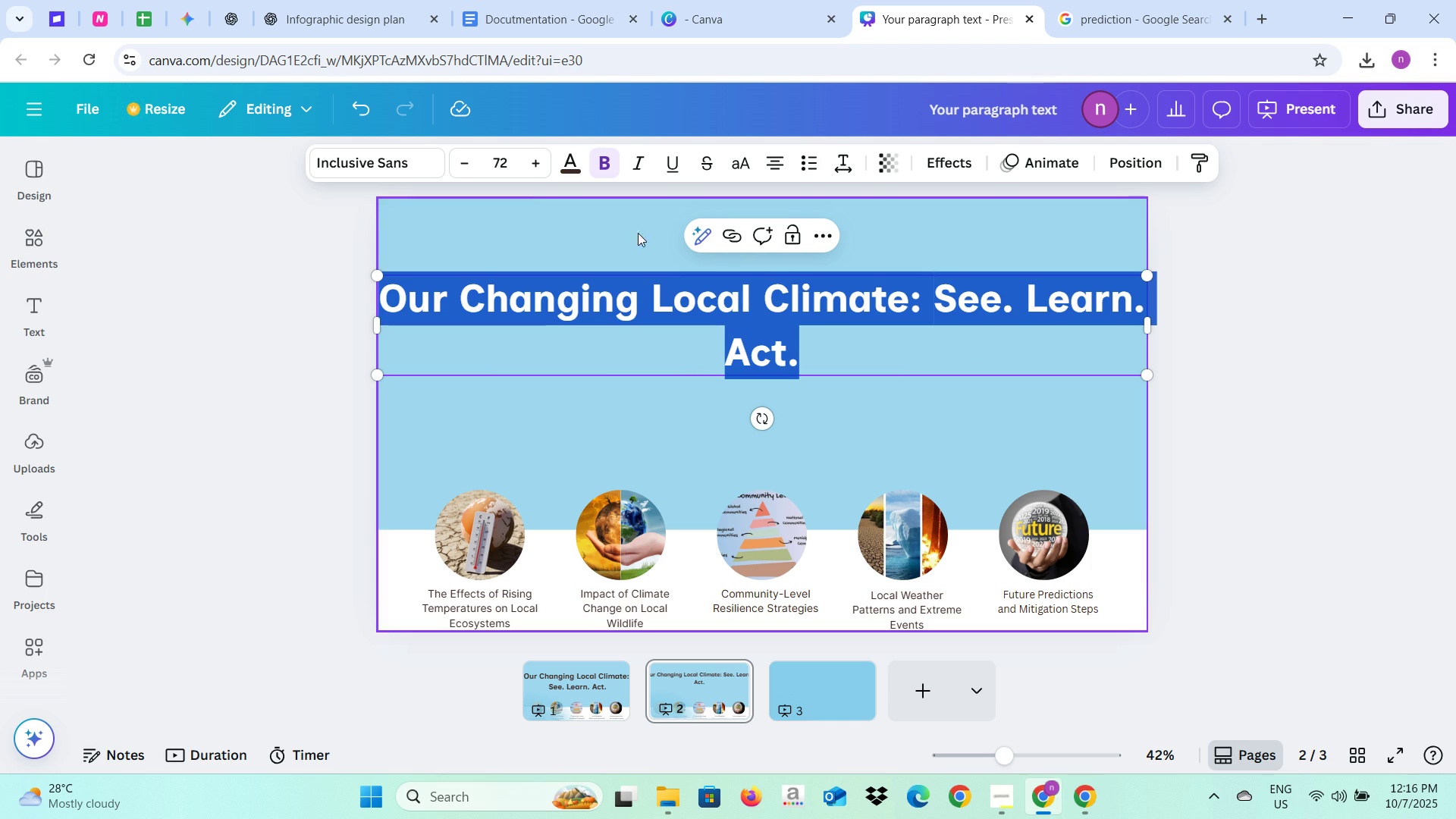 
left_click([474, 162])
 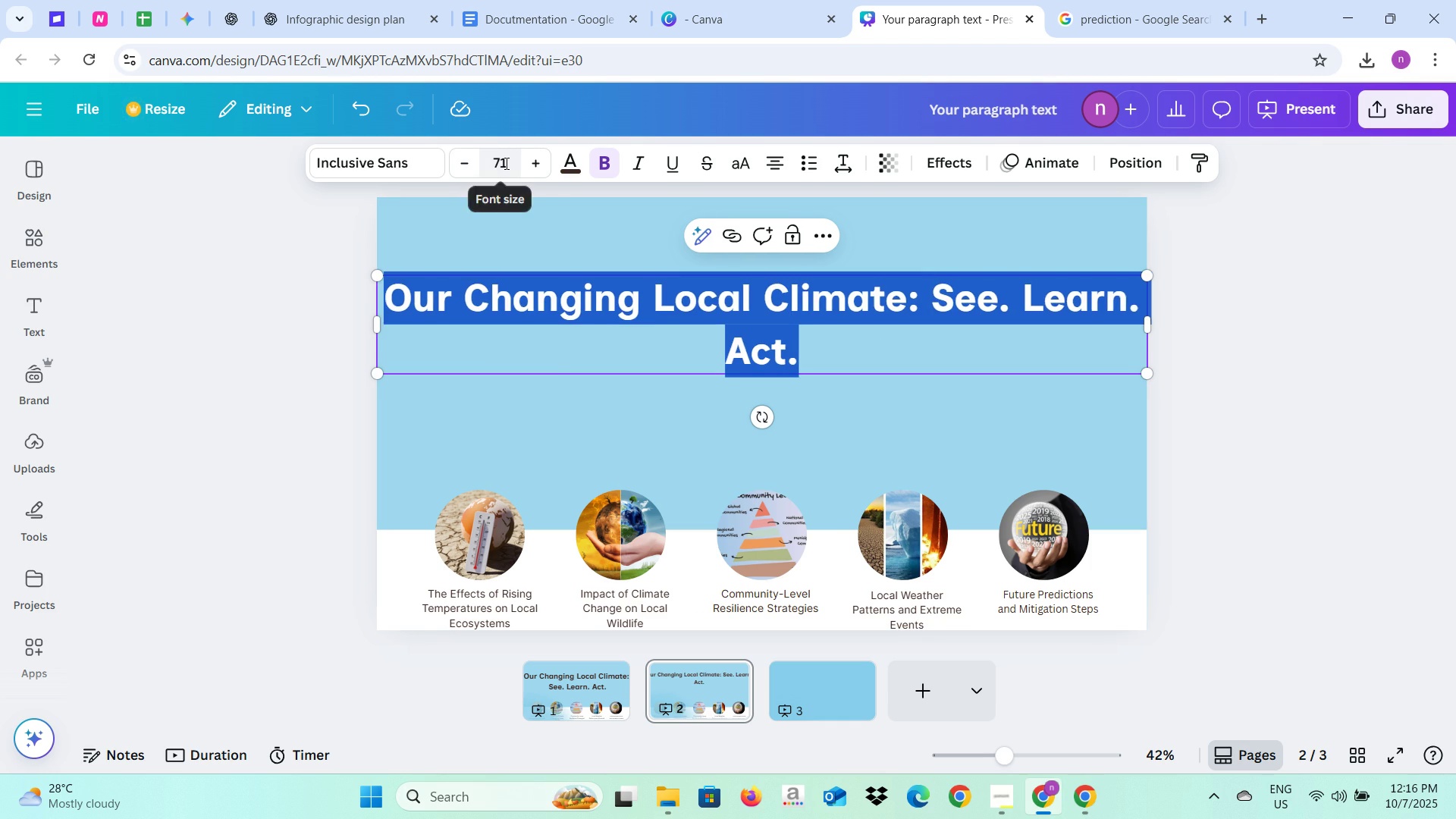 
left_click([505, 163])
 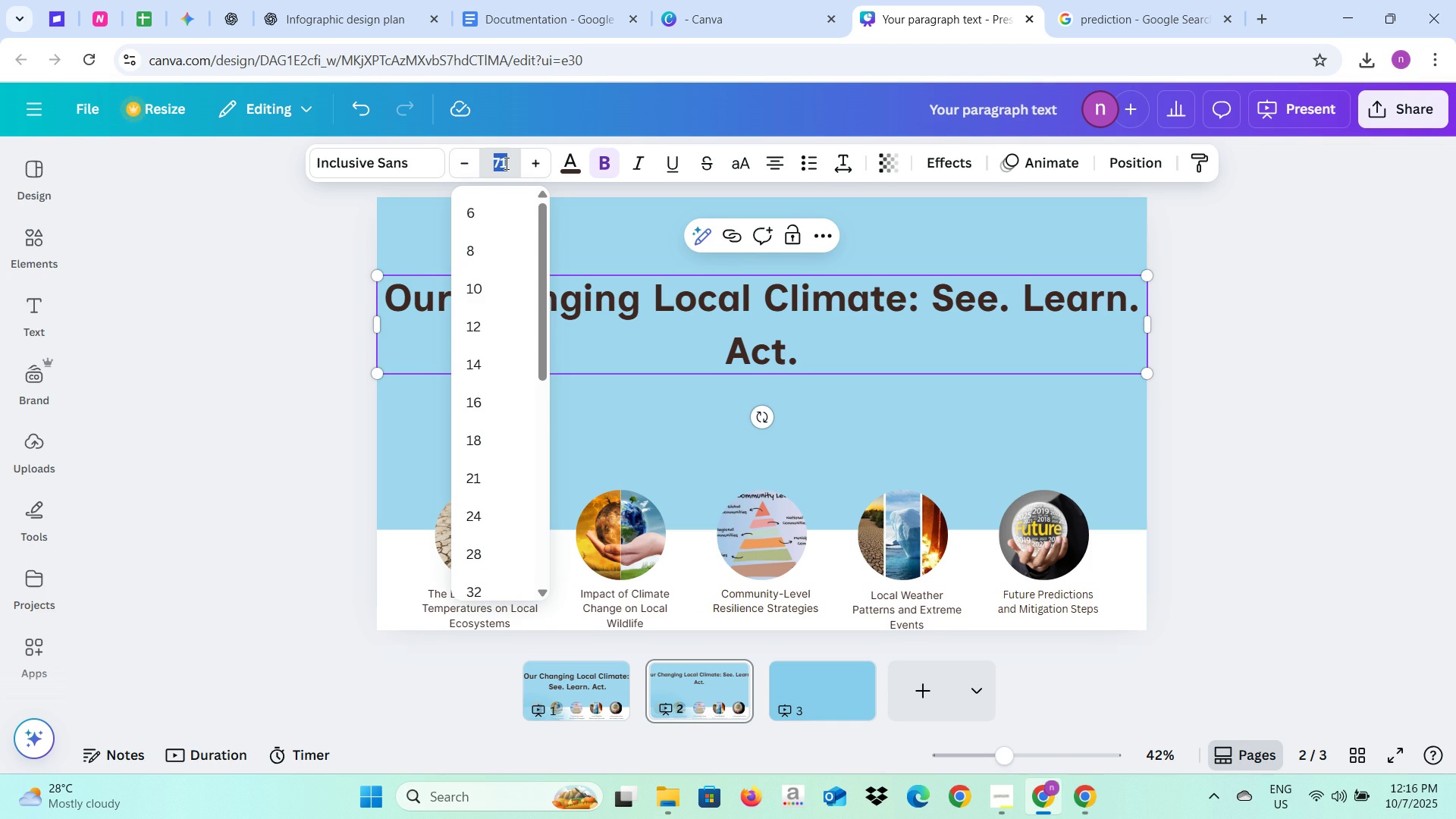 
type(65)
 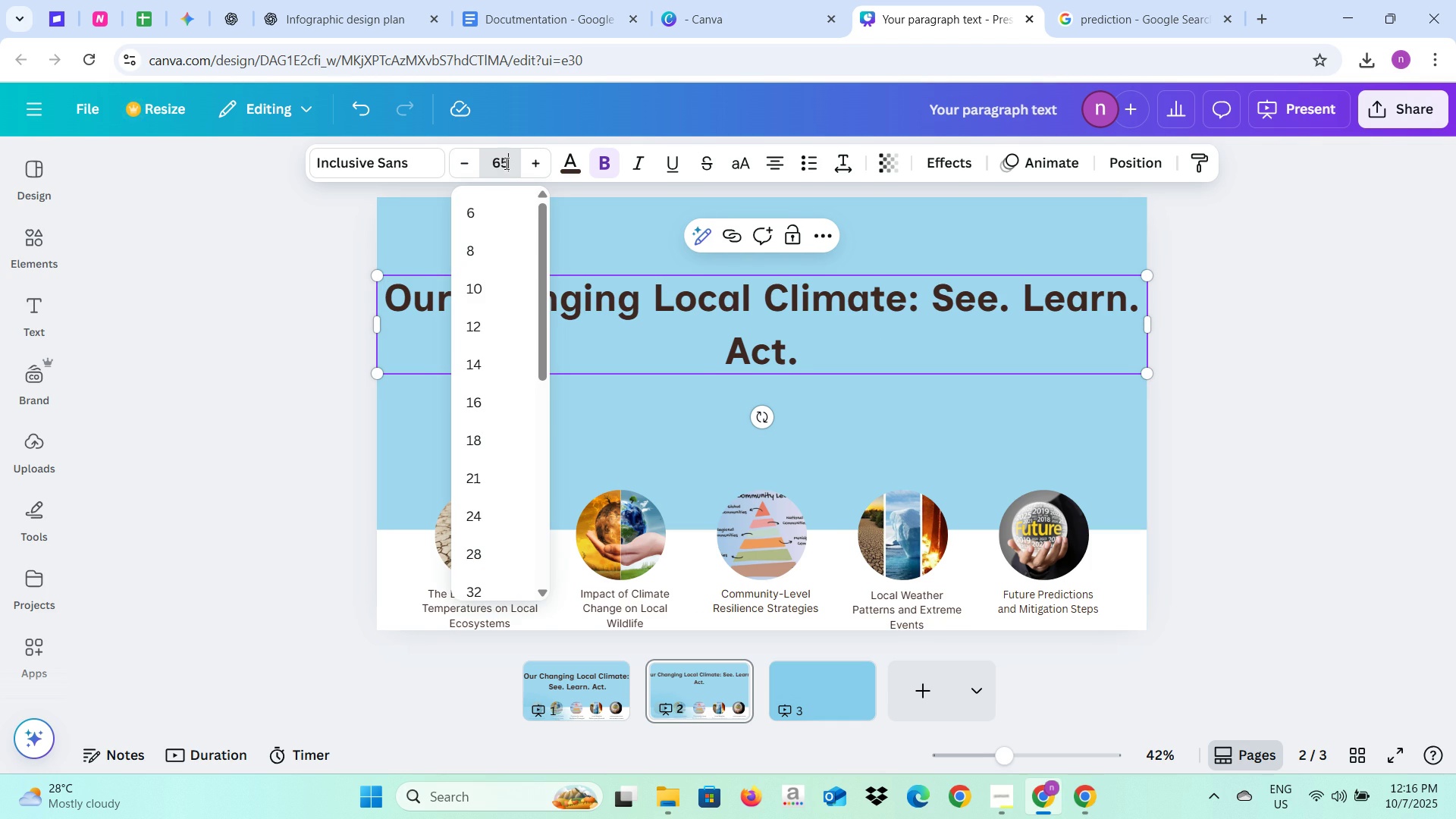 
key(Enter)
 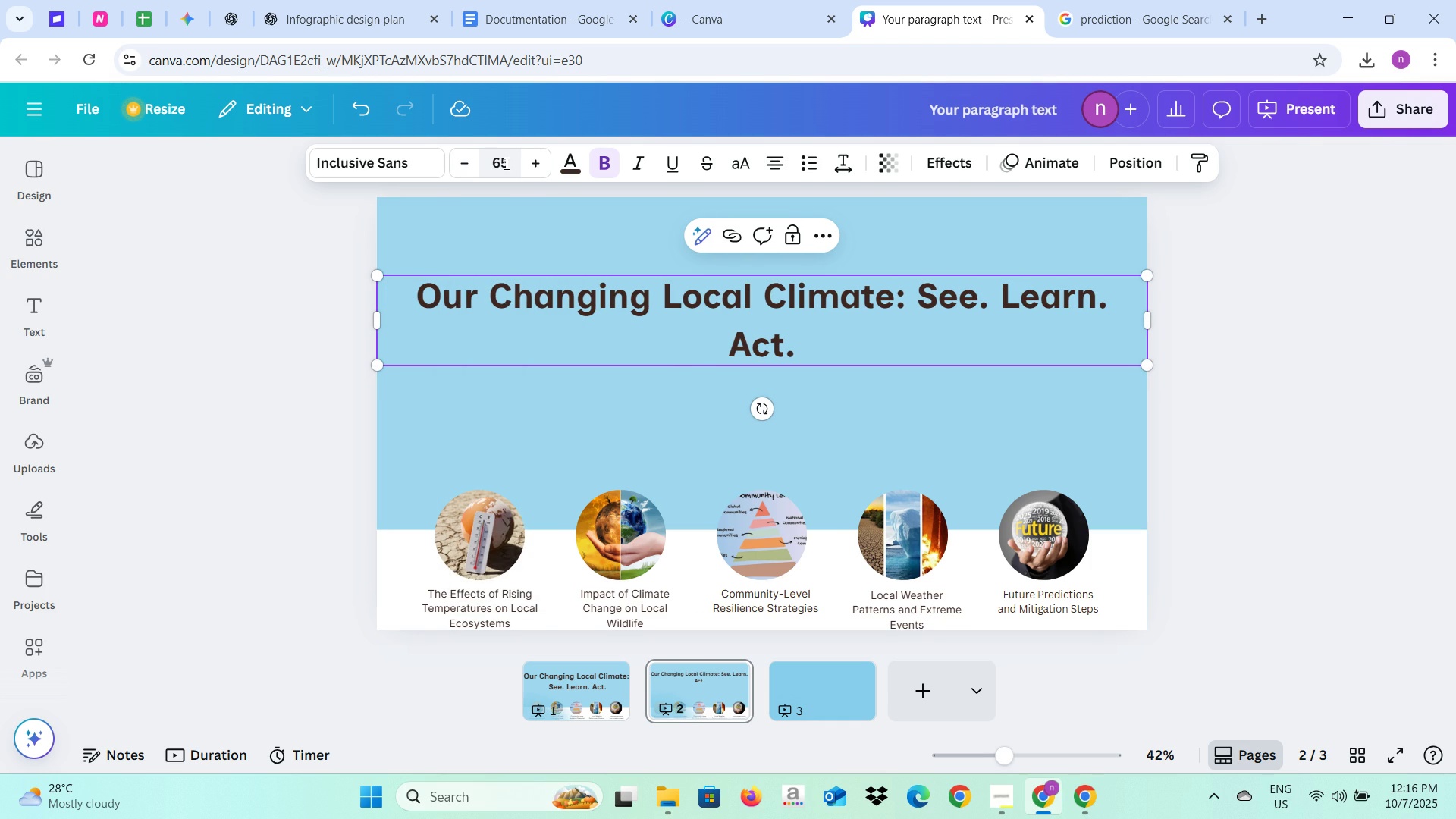 
left_click([505, 163])
 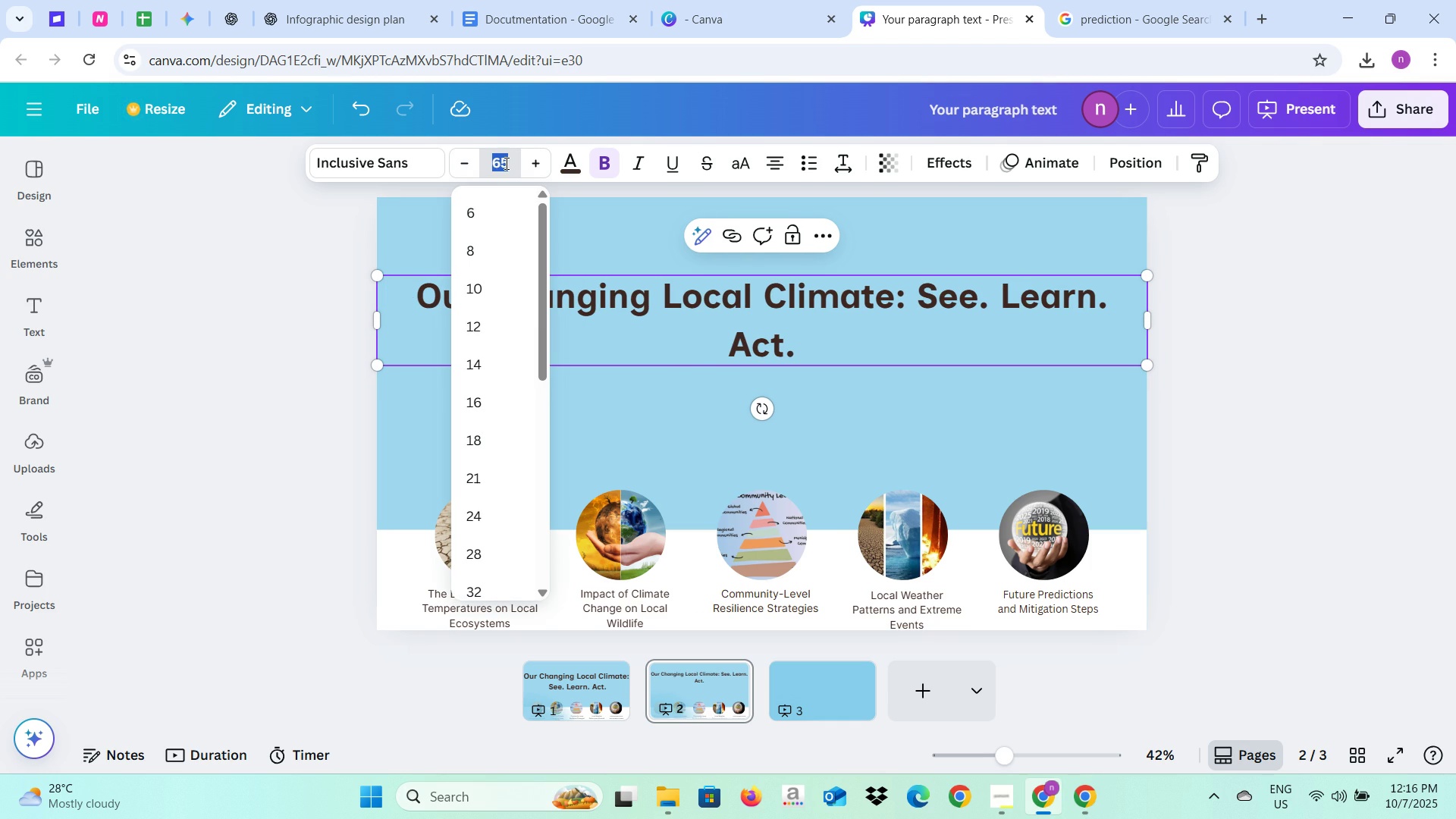 
type(5)
key(Backspace)
type(60)
 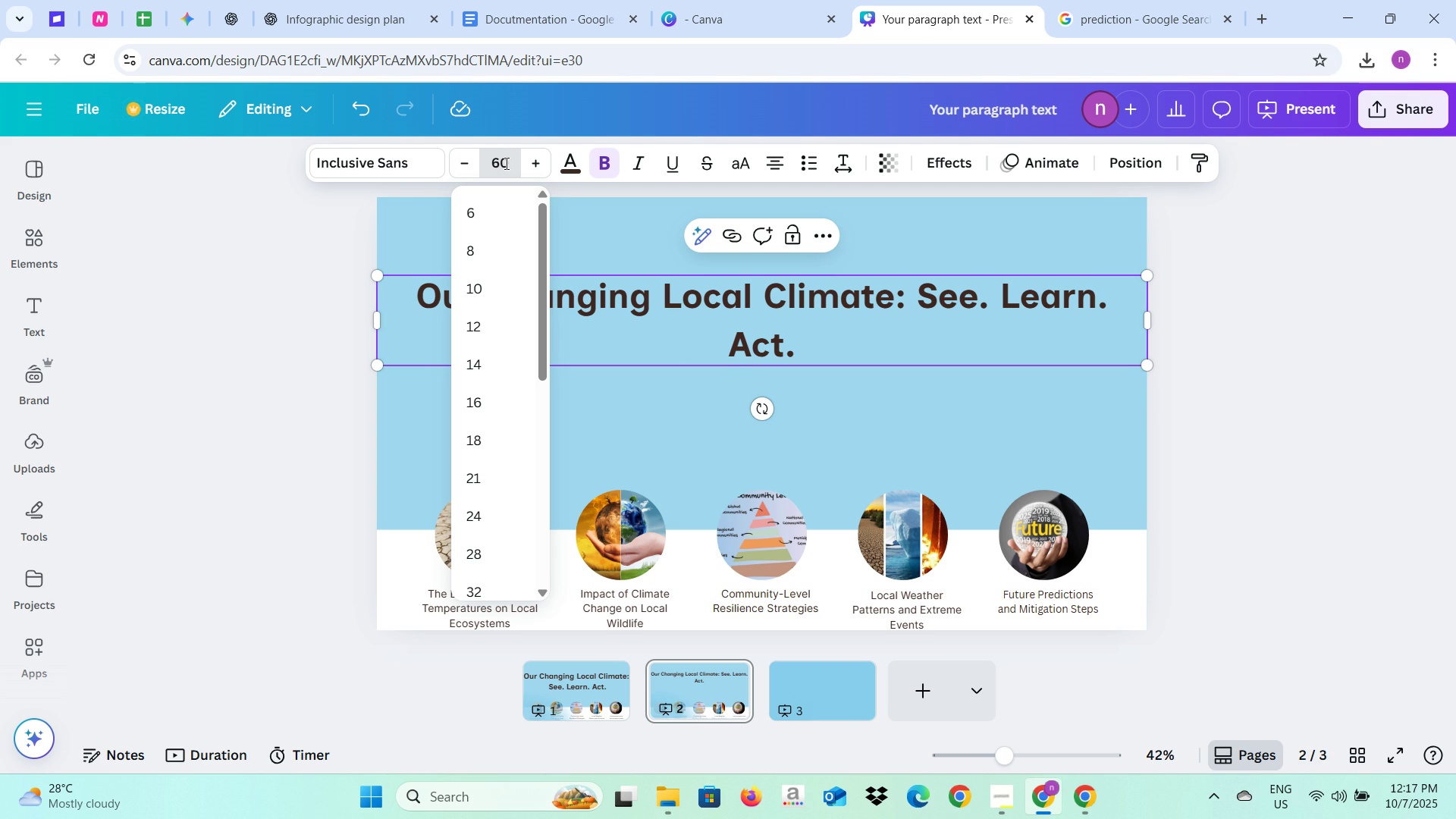 
key(Enter)
 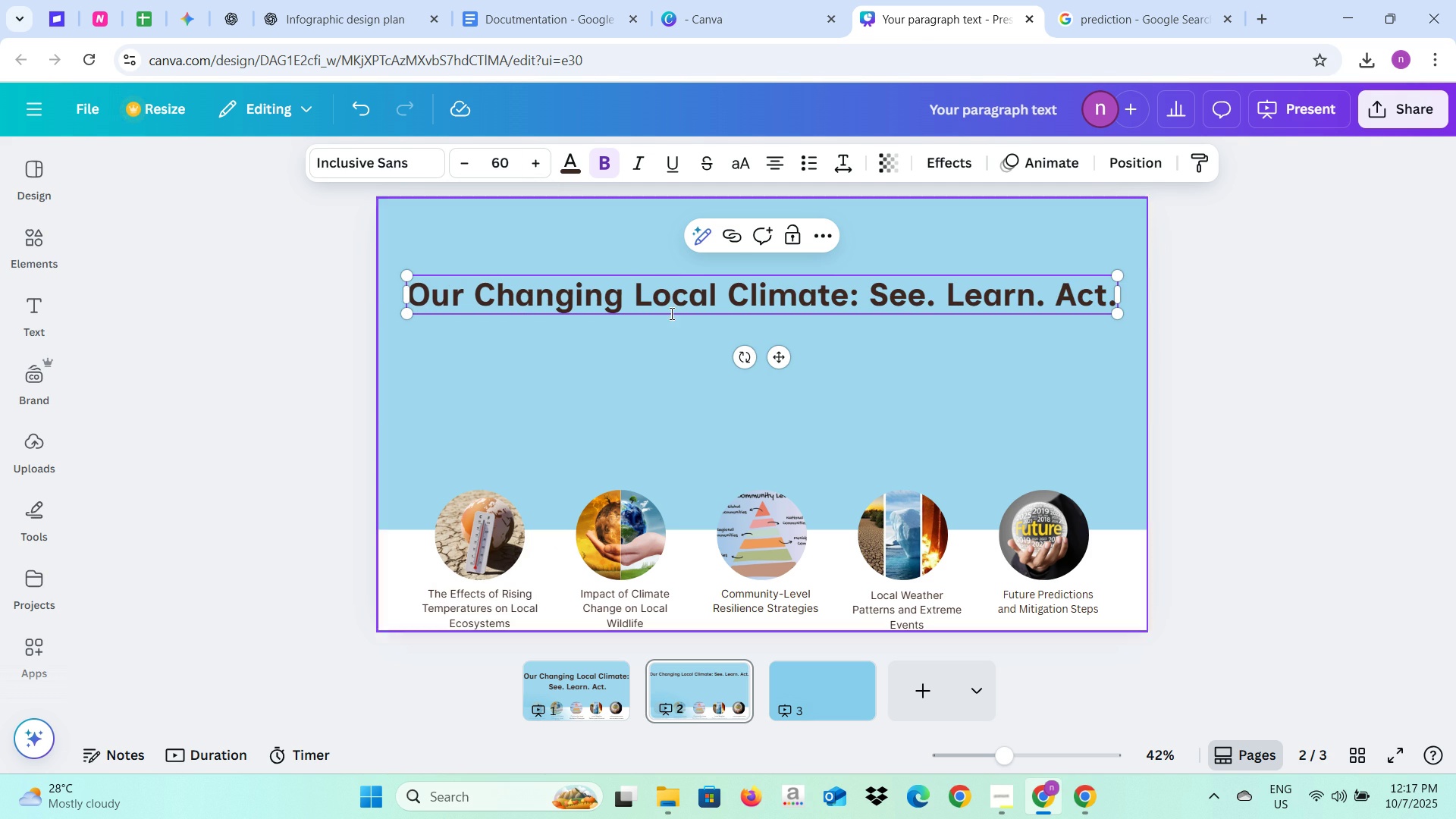 
left_click([663, 372])
 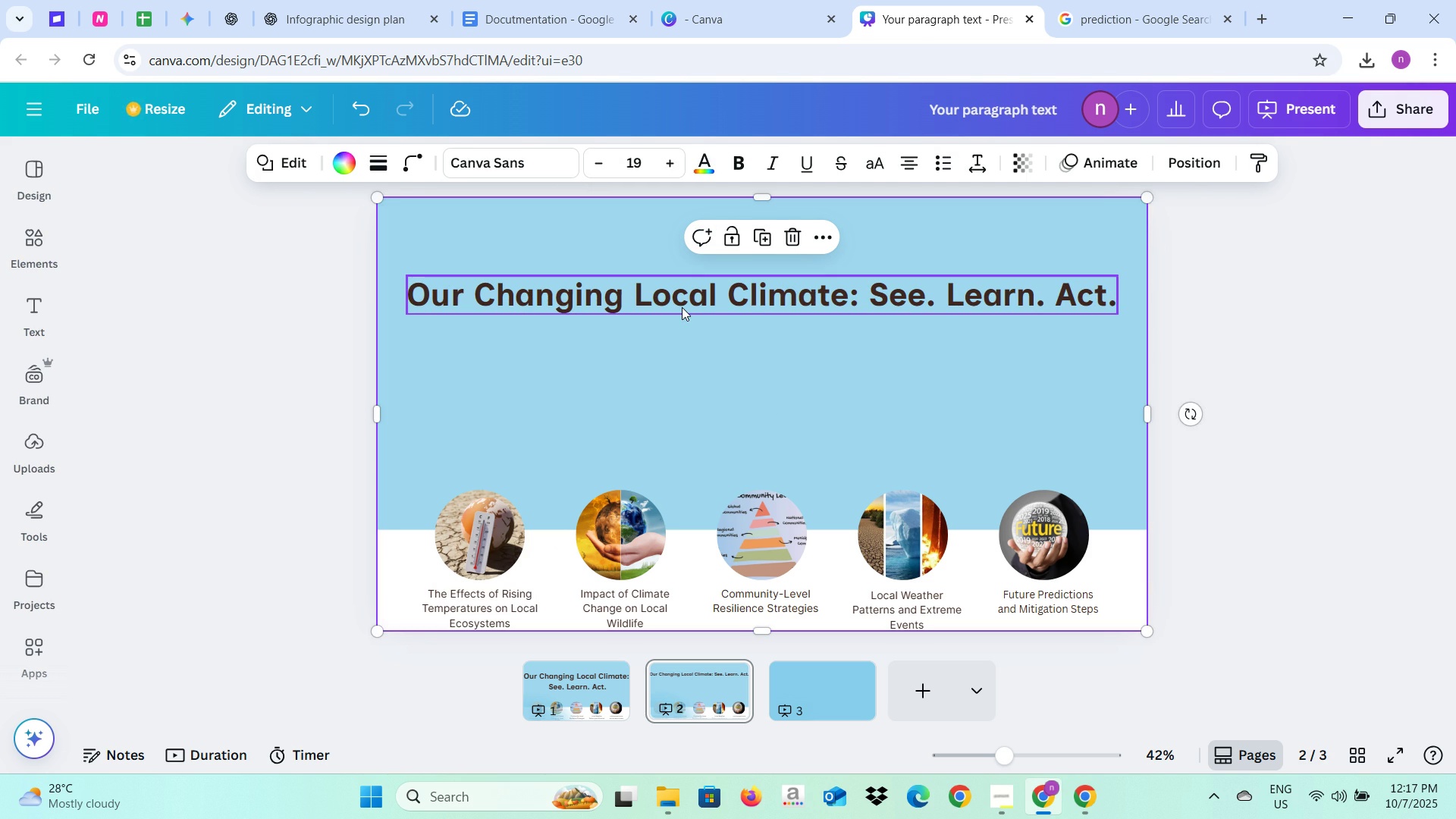 
left_click([682, 307])